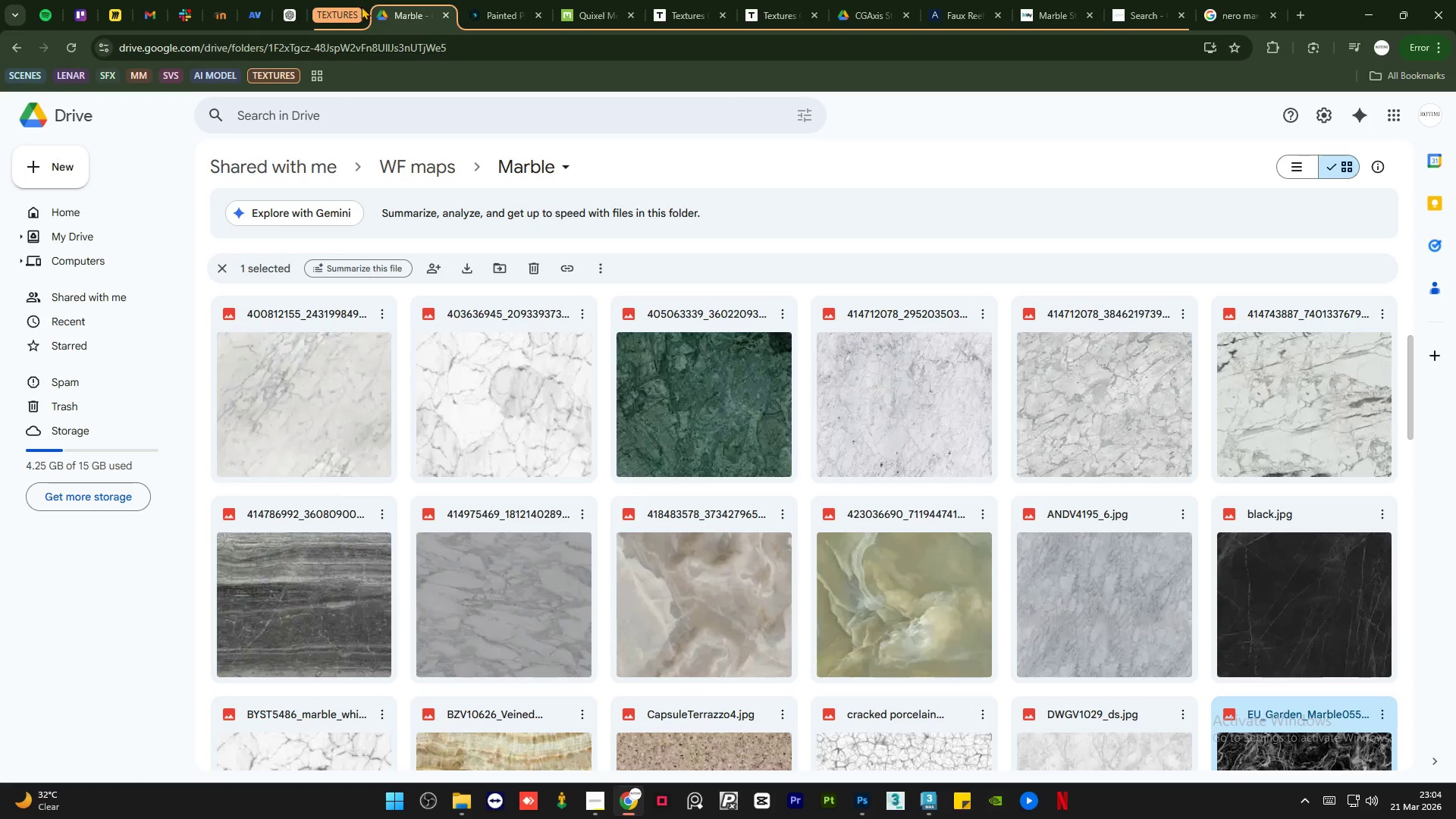 
left_click([325, 4])
 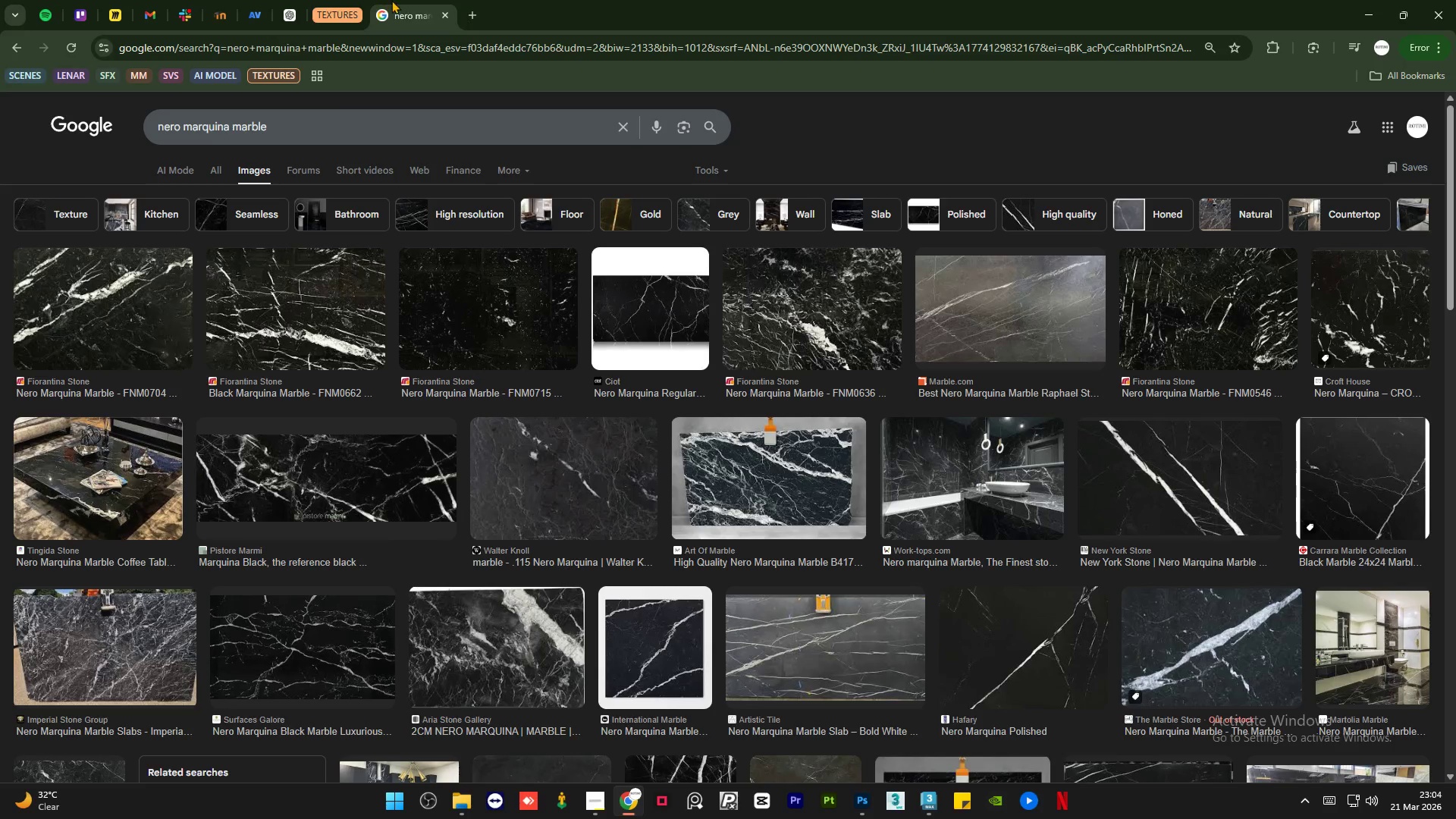 
mouse_move([388, 5])
 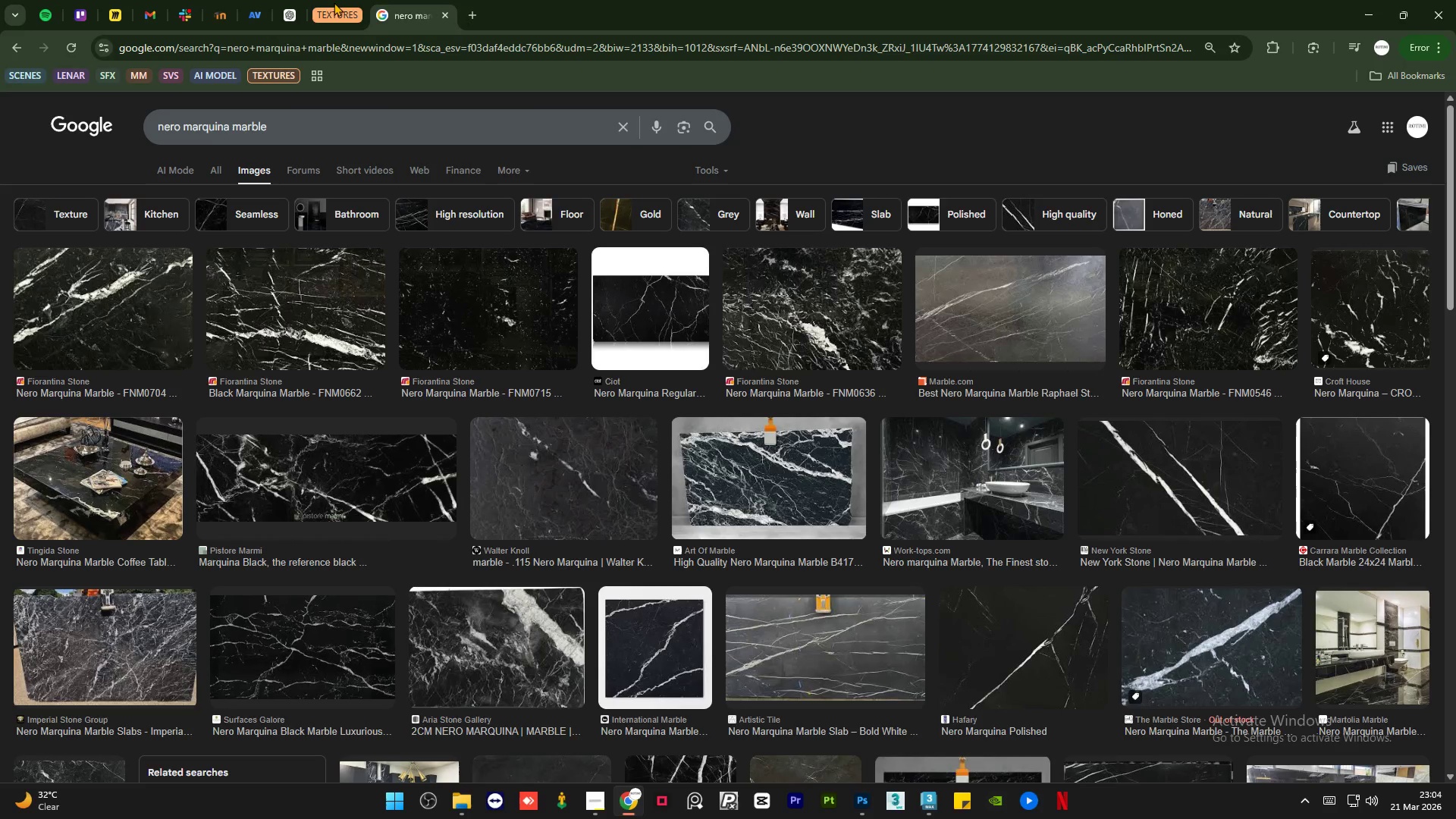 
left_click([334, 2])
 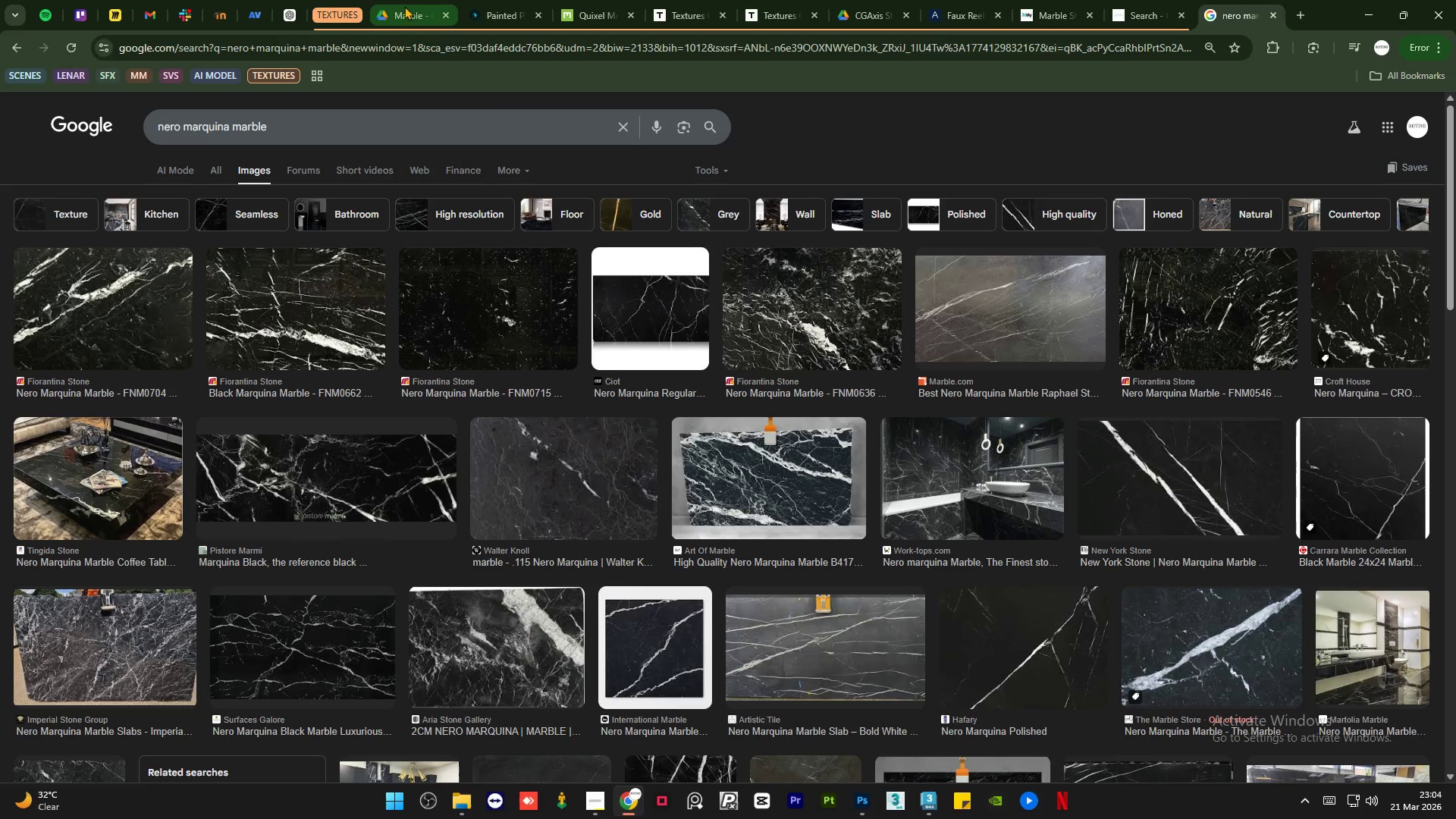 
left_click([406, 6])
 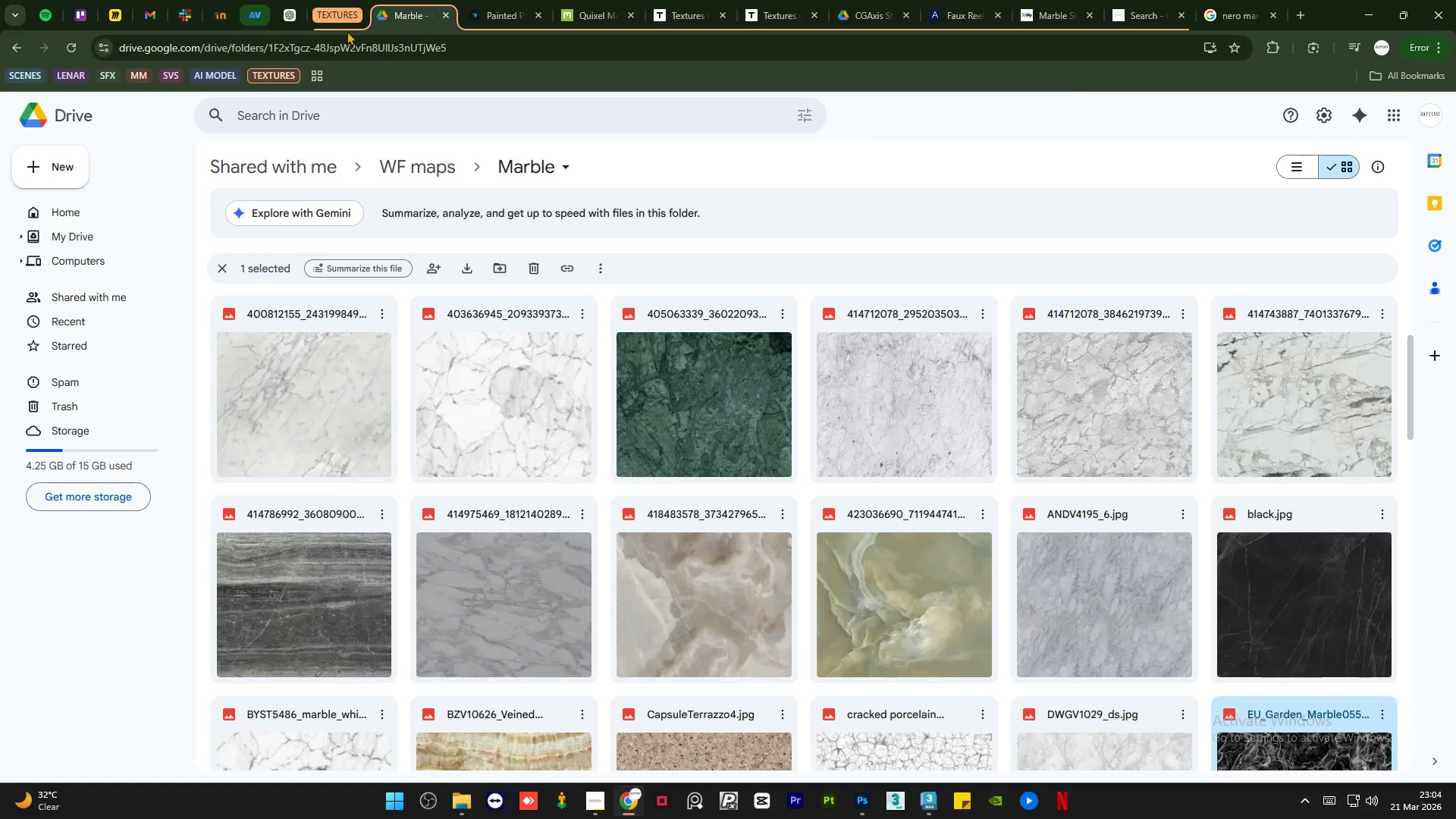 
left_click([338, 8])
 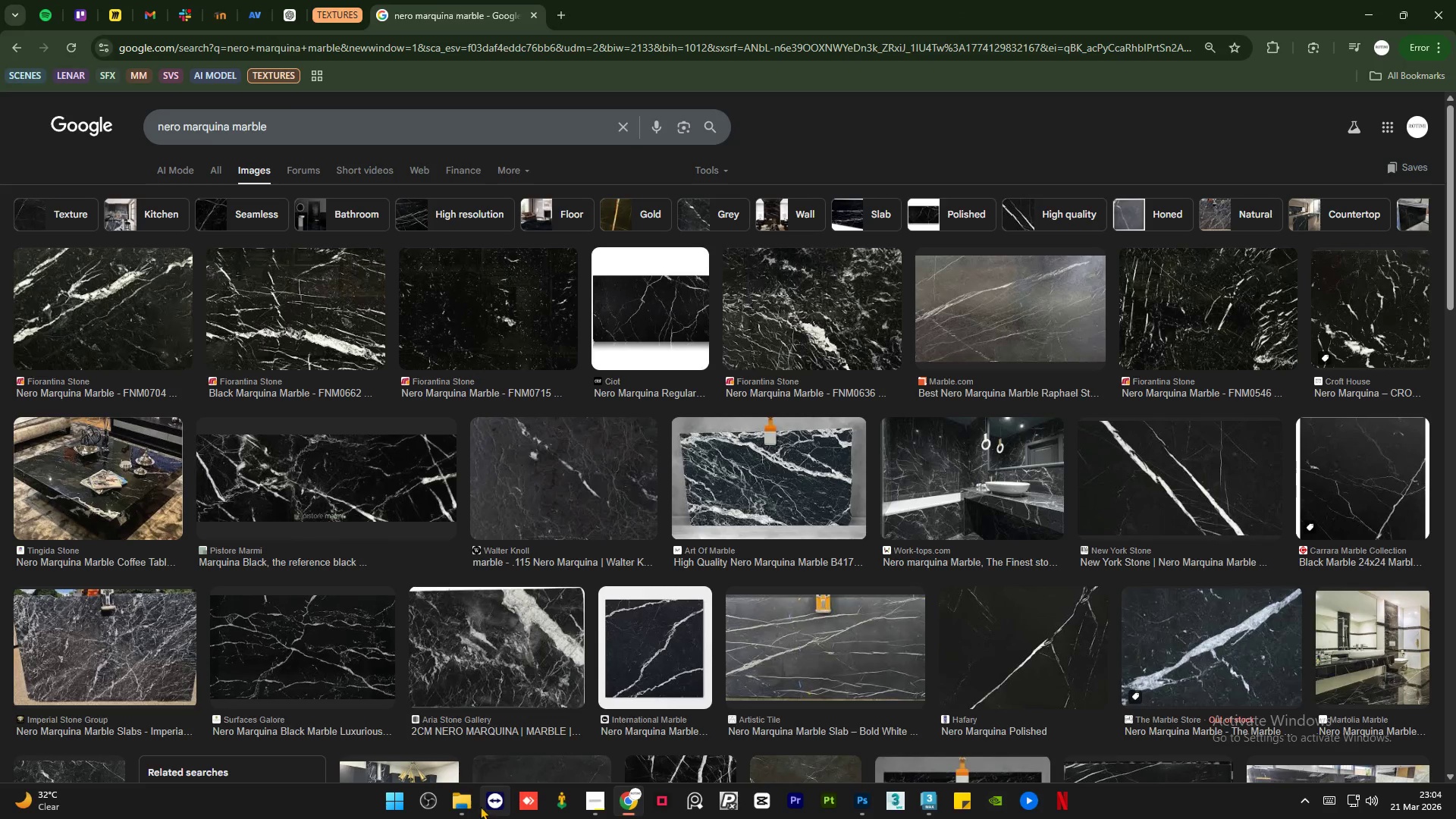 
left_click([462, 799])
 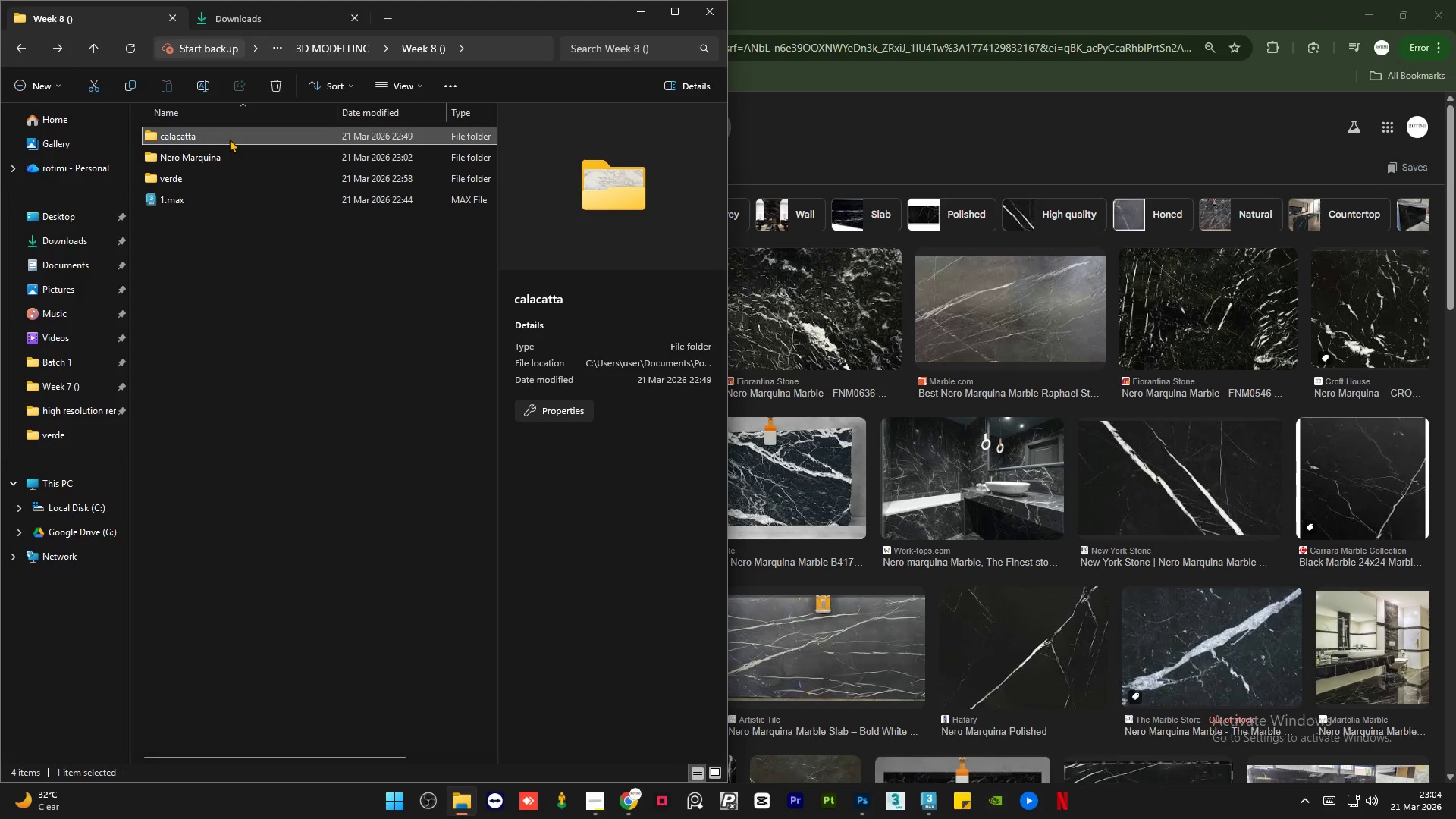 
double_click([229, 139])